 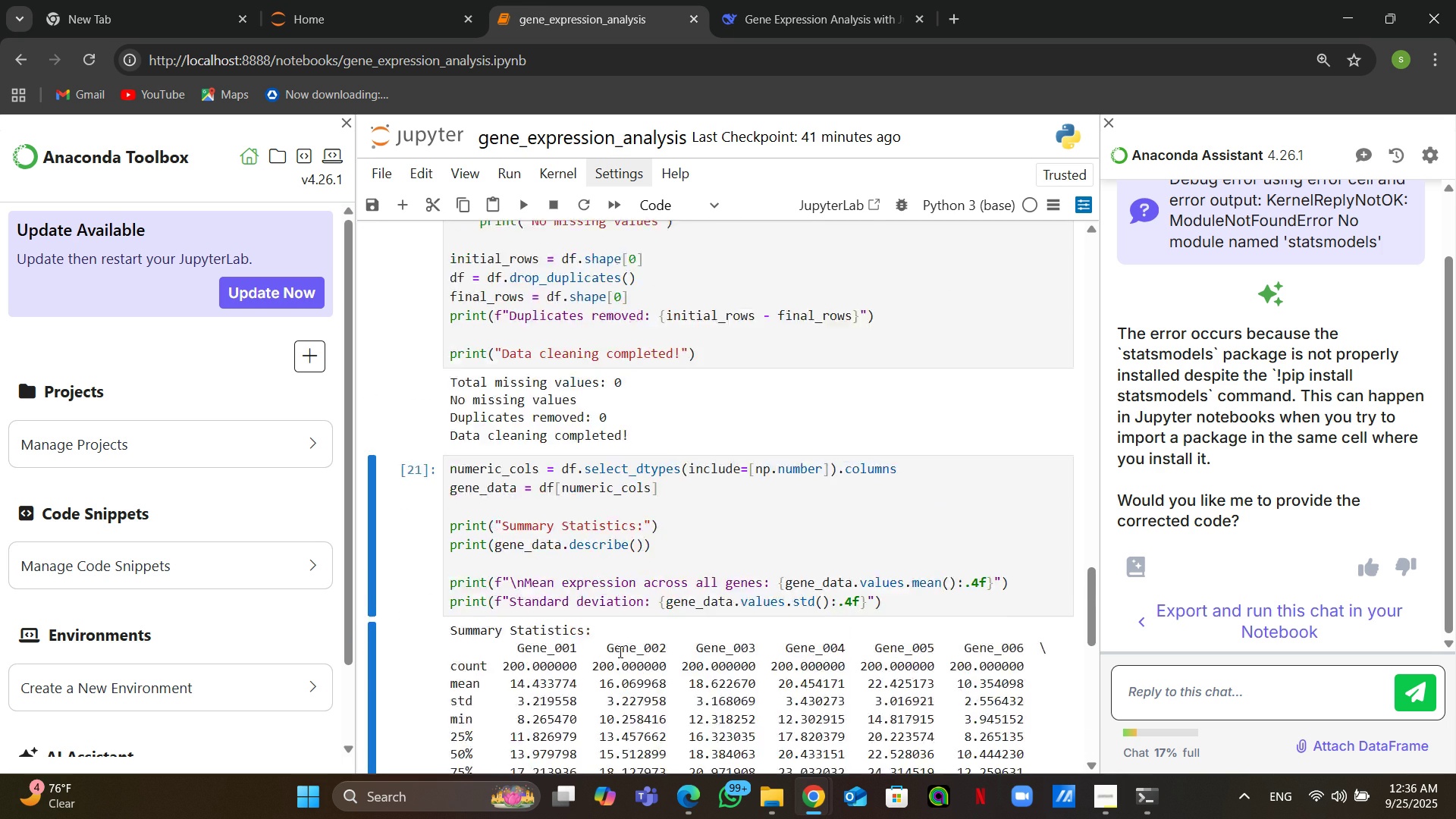 
left_click([786, 2])
 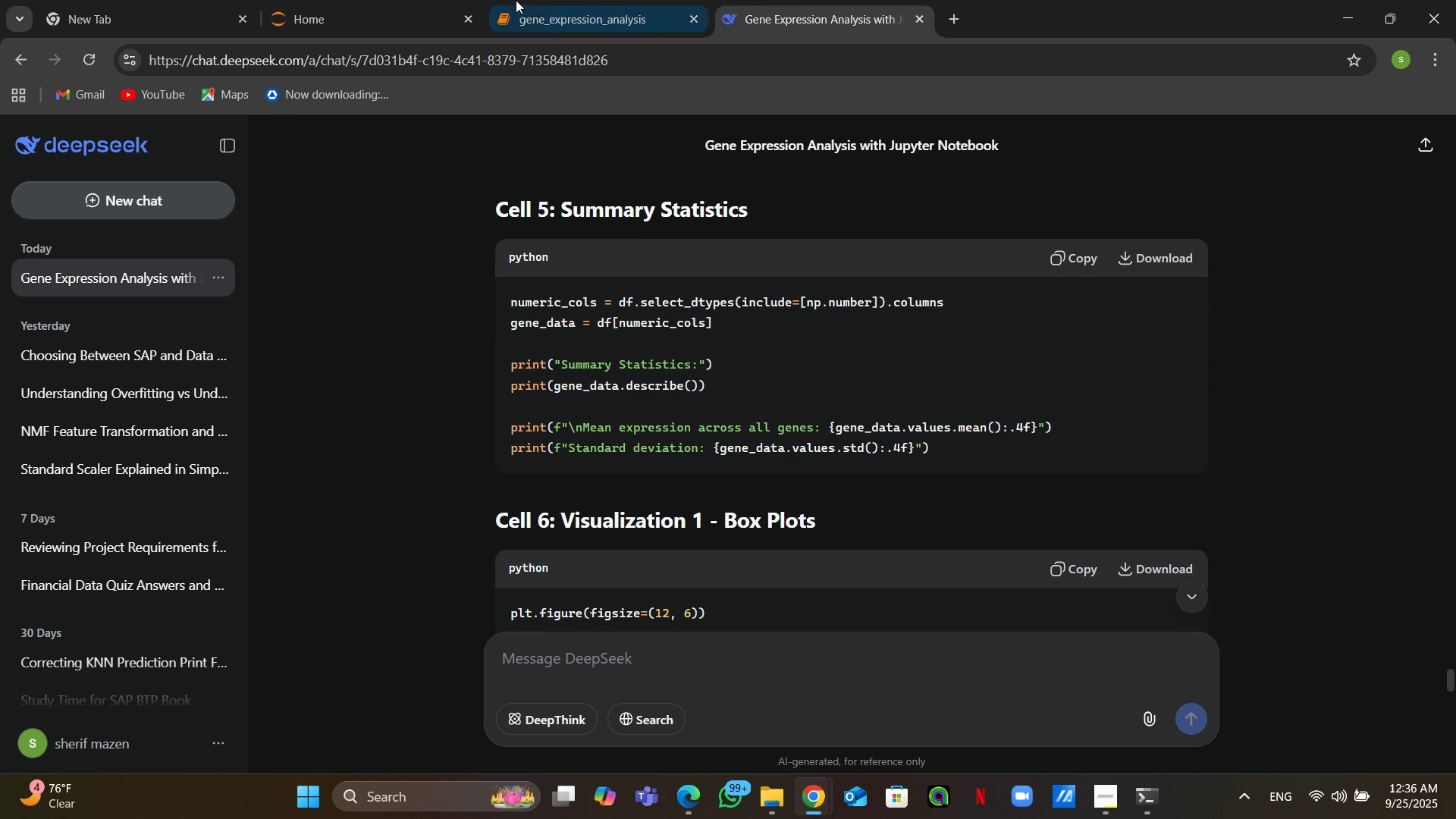 
left_click([514, 0])
 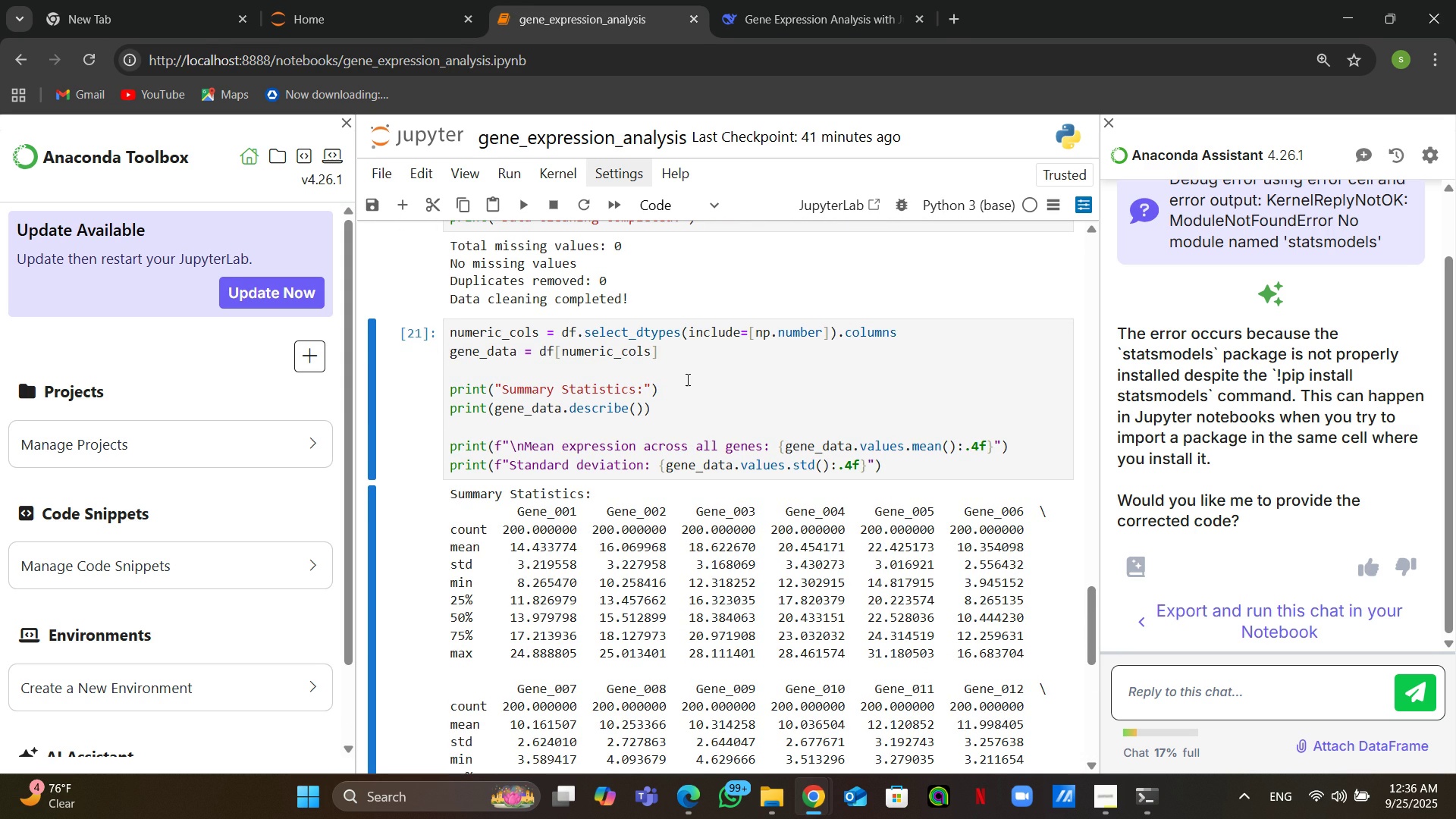 
left_click([787, 0])
 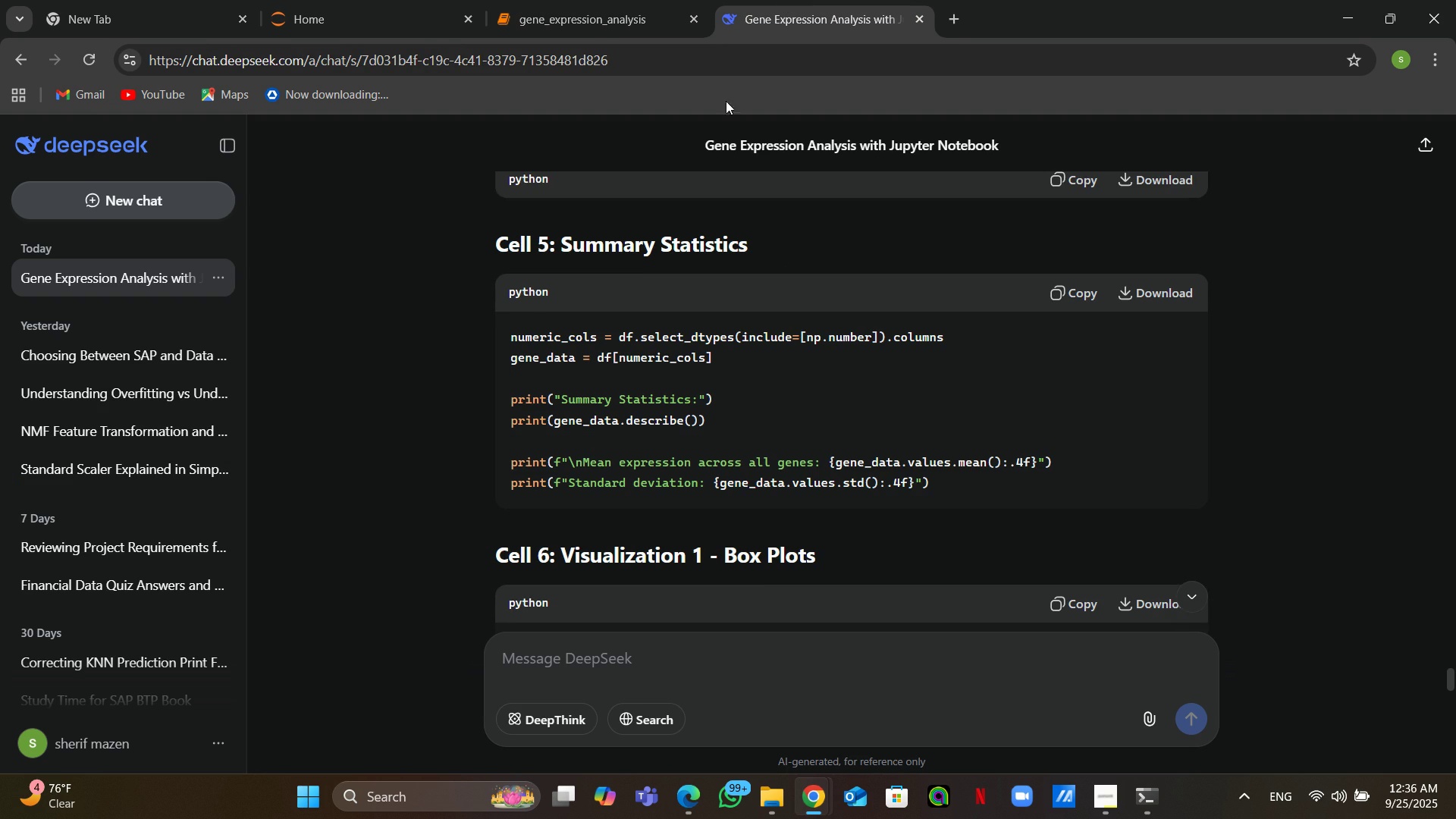 
left_click([628, 1])
 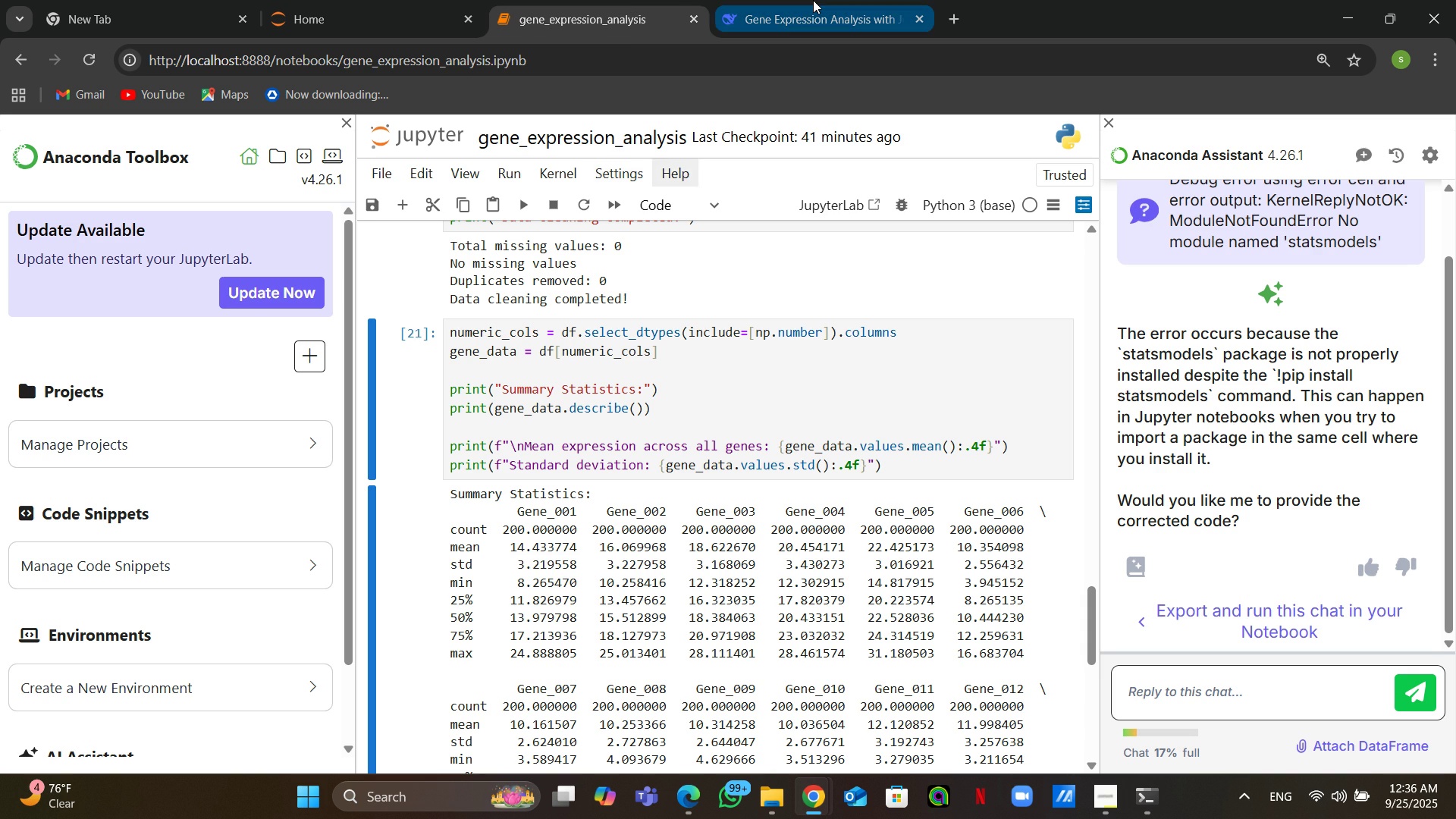 
left_click([813, 0])
 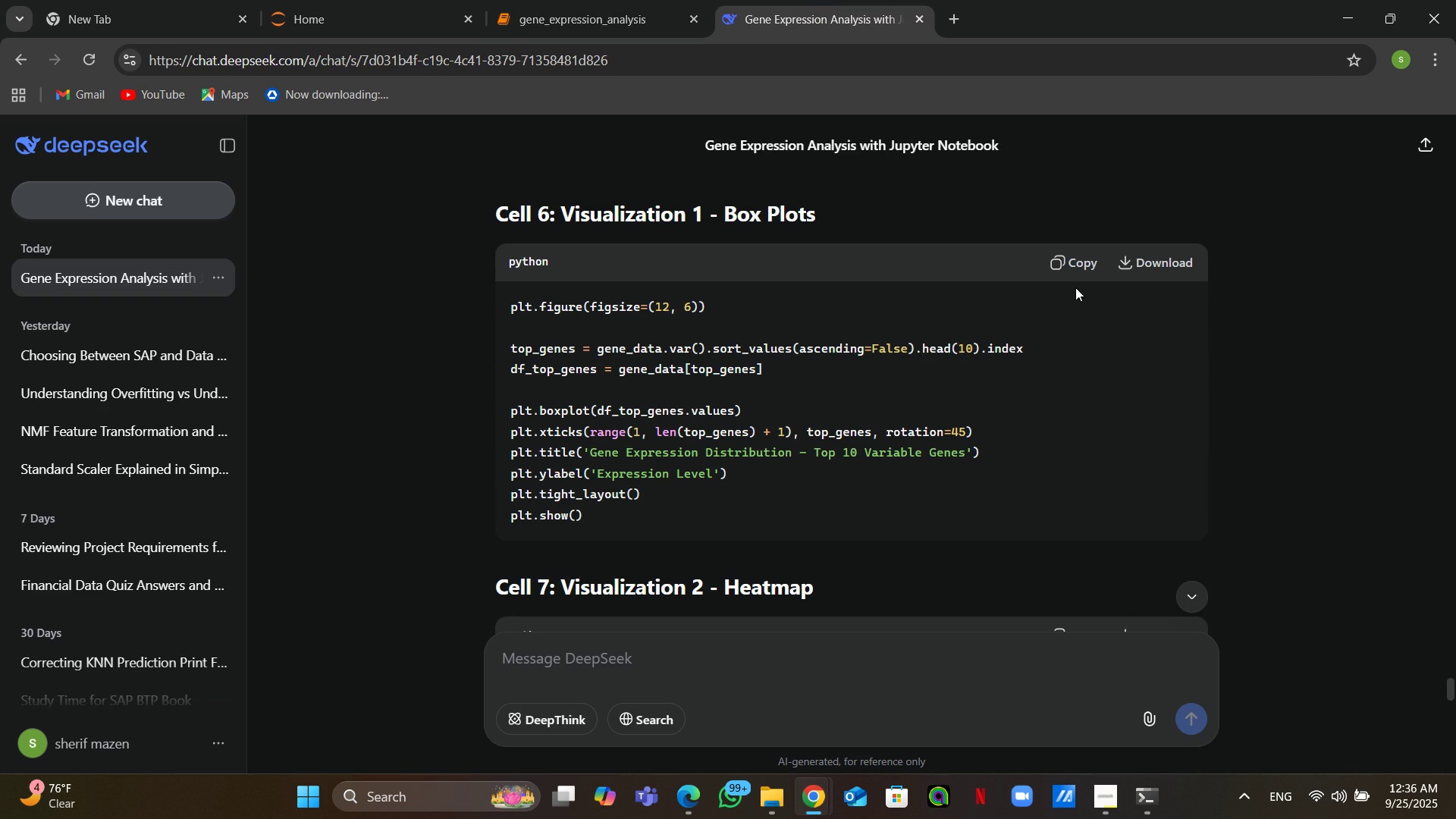 
left_click([1082, 267])
 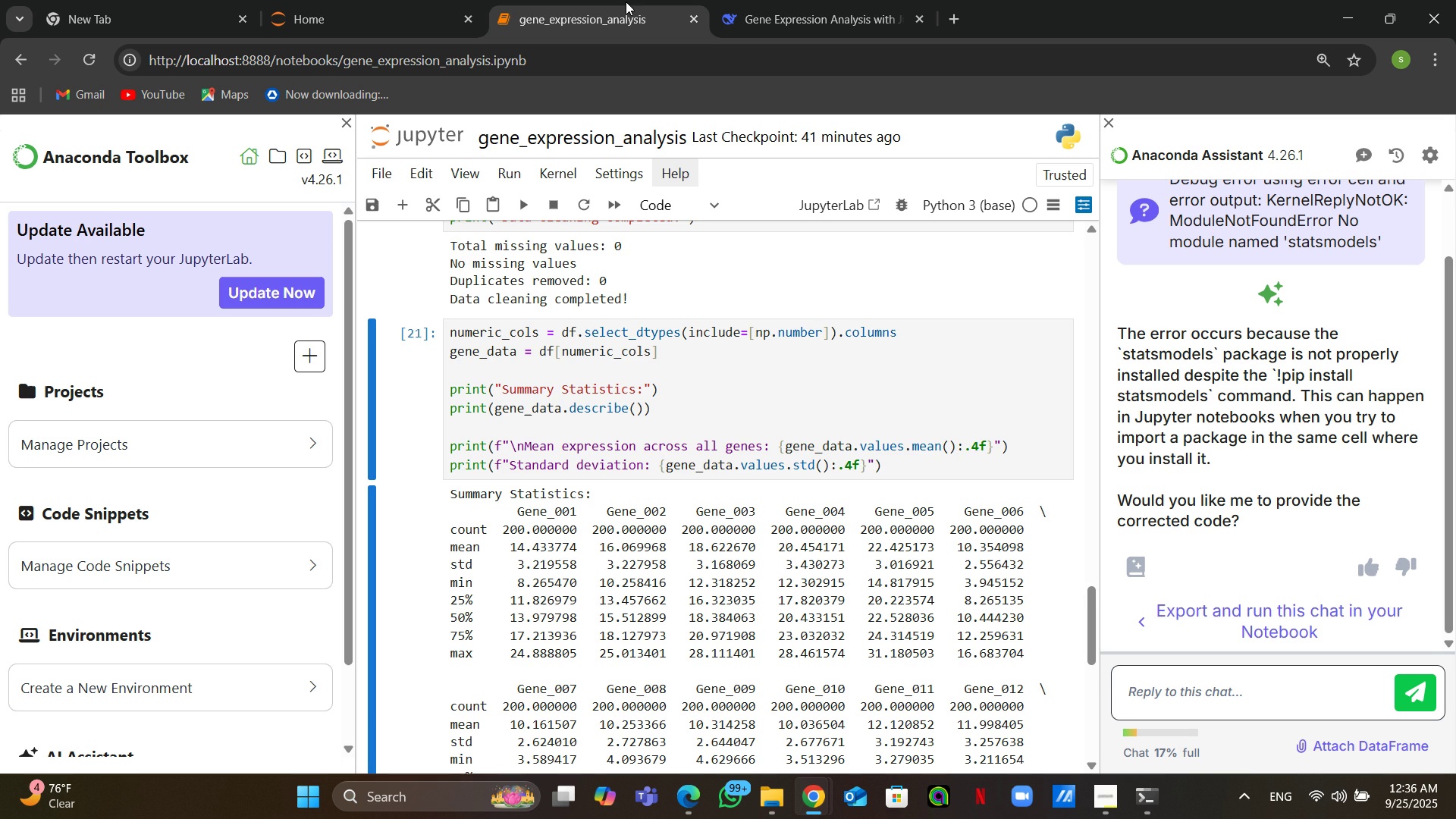 
left_click([626, 2])
 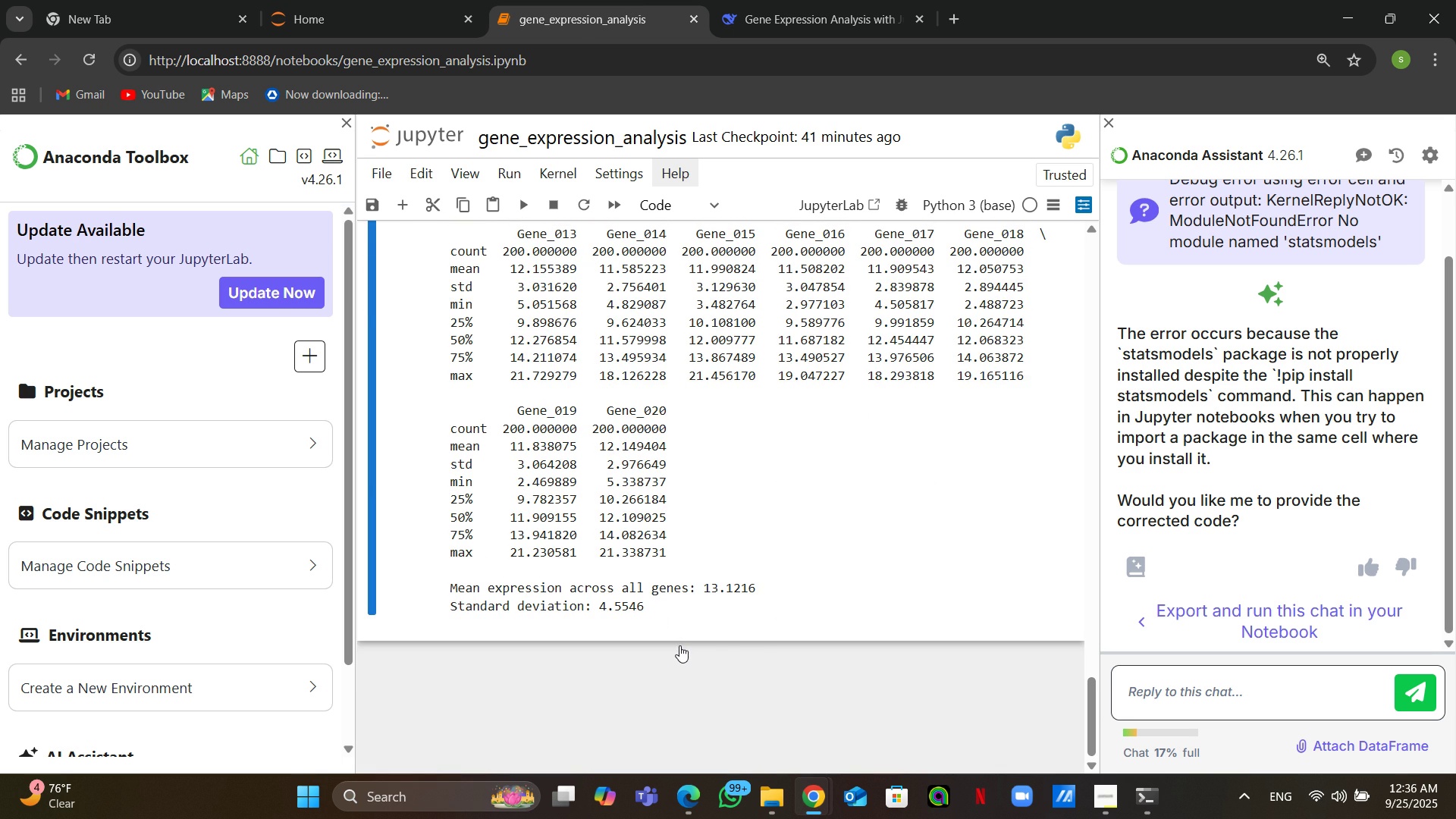 
left_click([690, 647])
 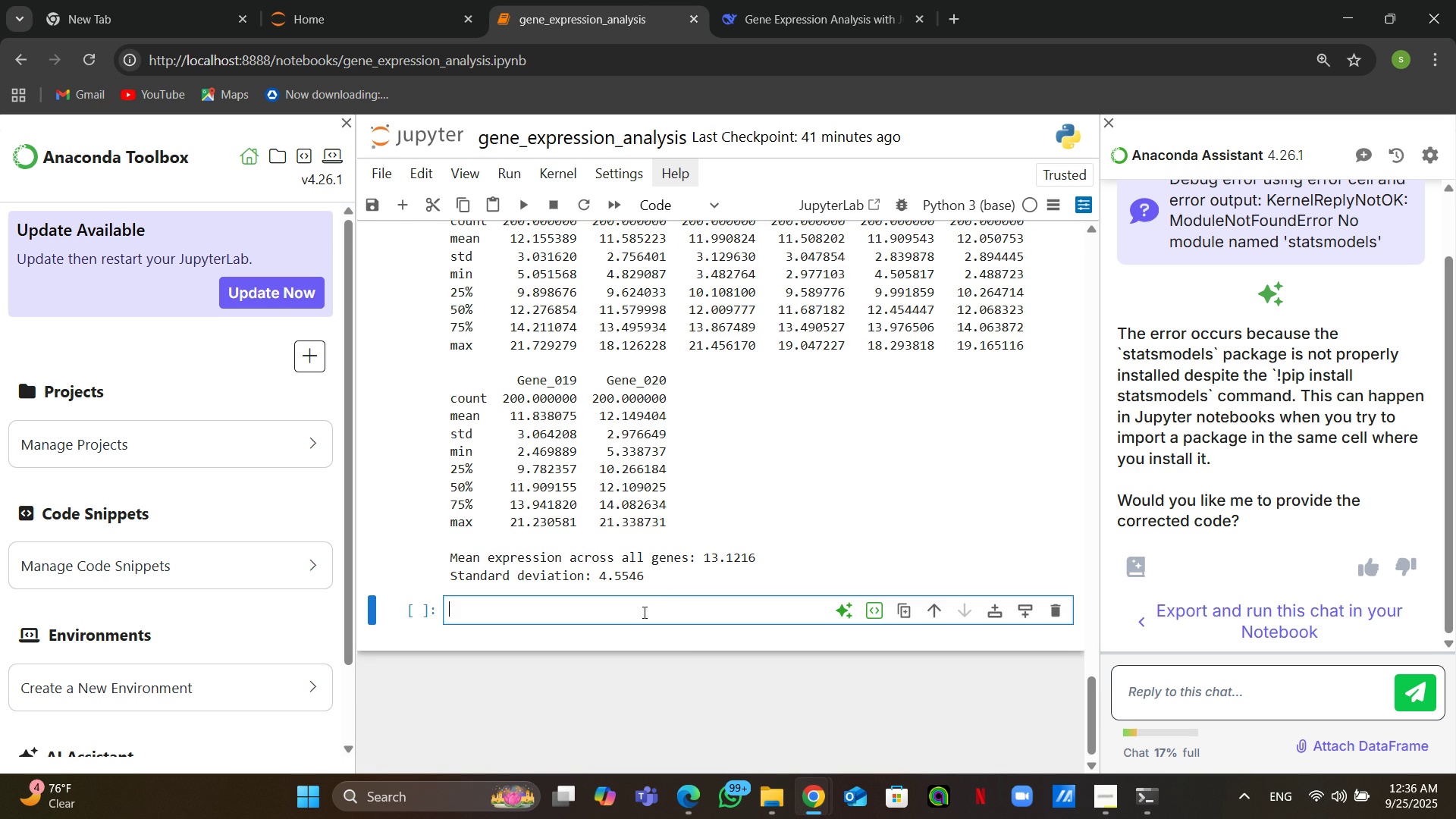 
left_click([643, 612])